 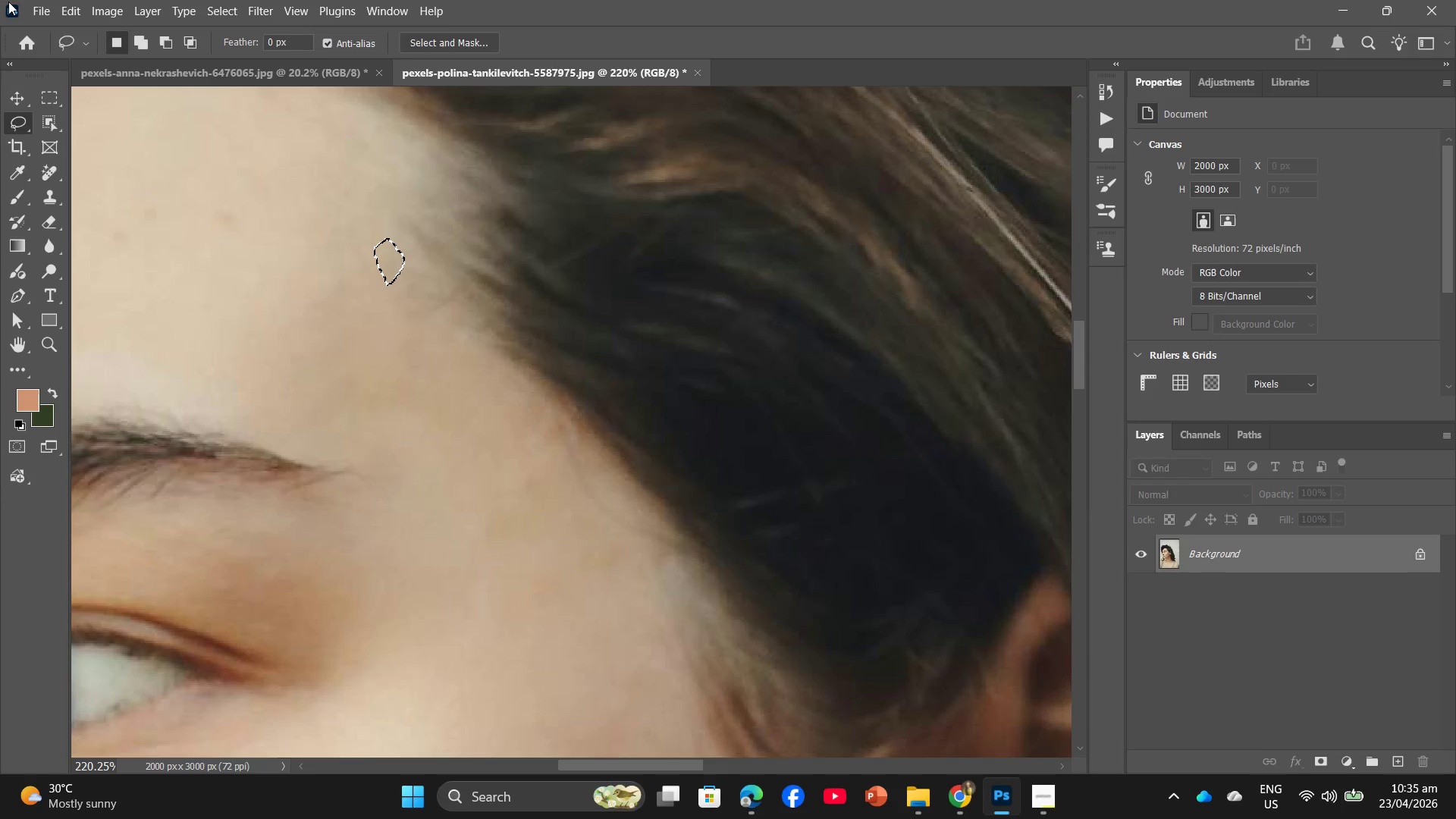 
left_click([299, 347])
 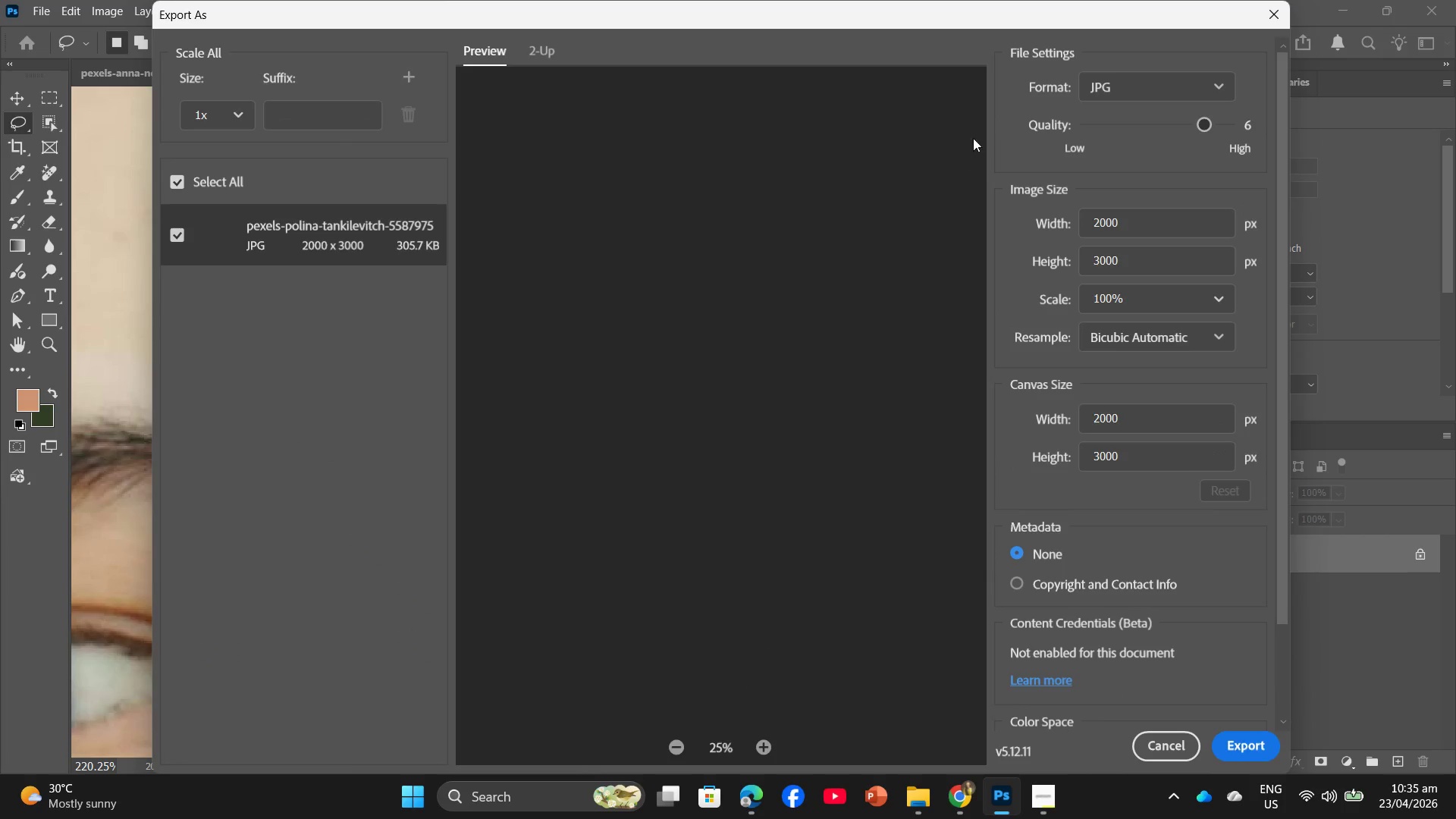 
left_click_drag(start_coordinate=[1167, 228], to_coordinate=[1107, 226])
 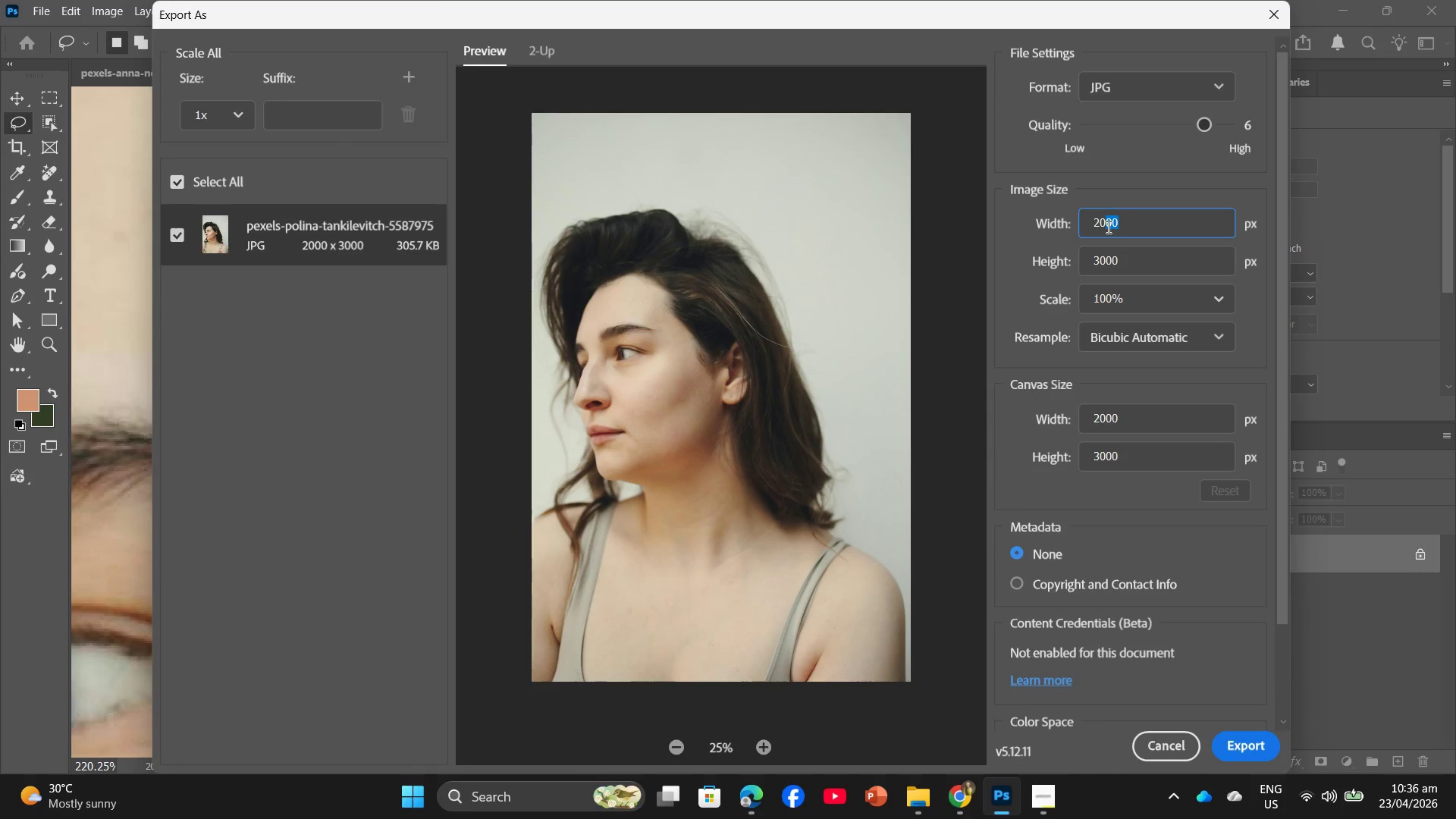 
hold_key(key=Numpad4, duration=0.31)
 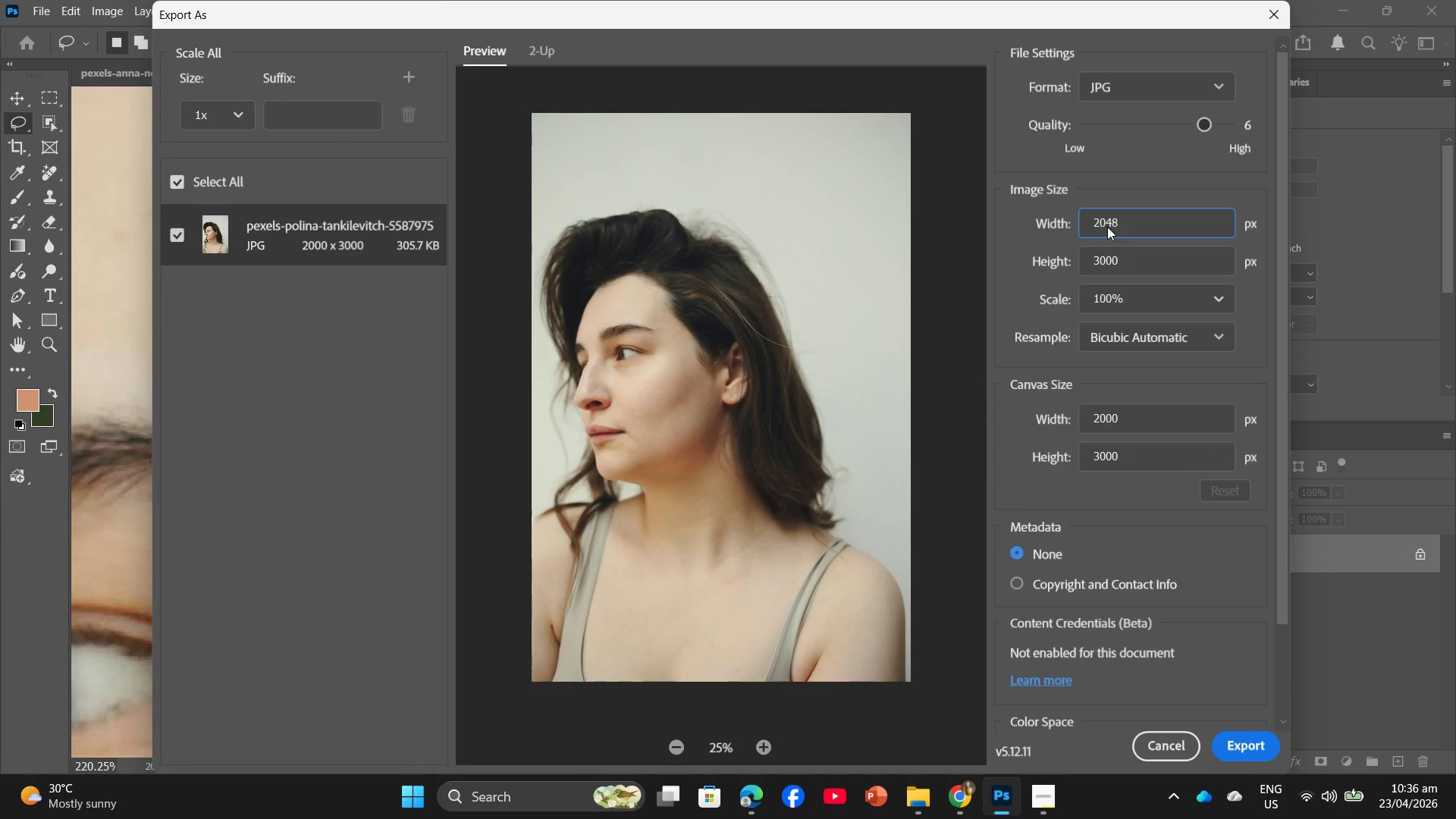 
key(Numpad8)
 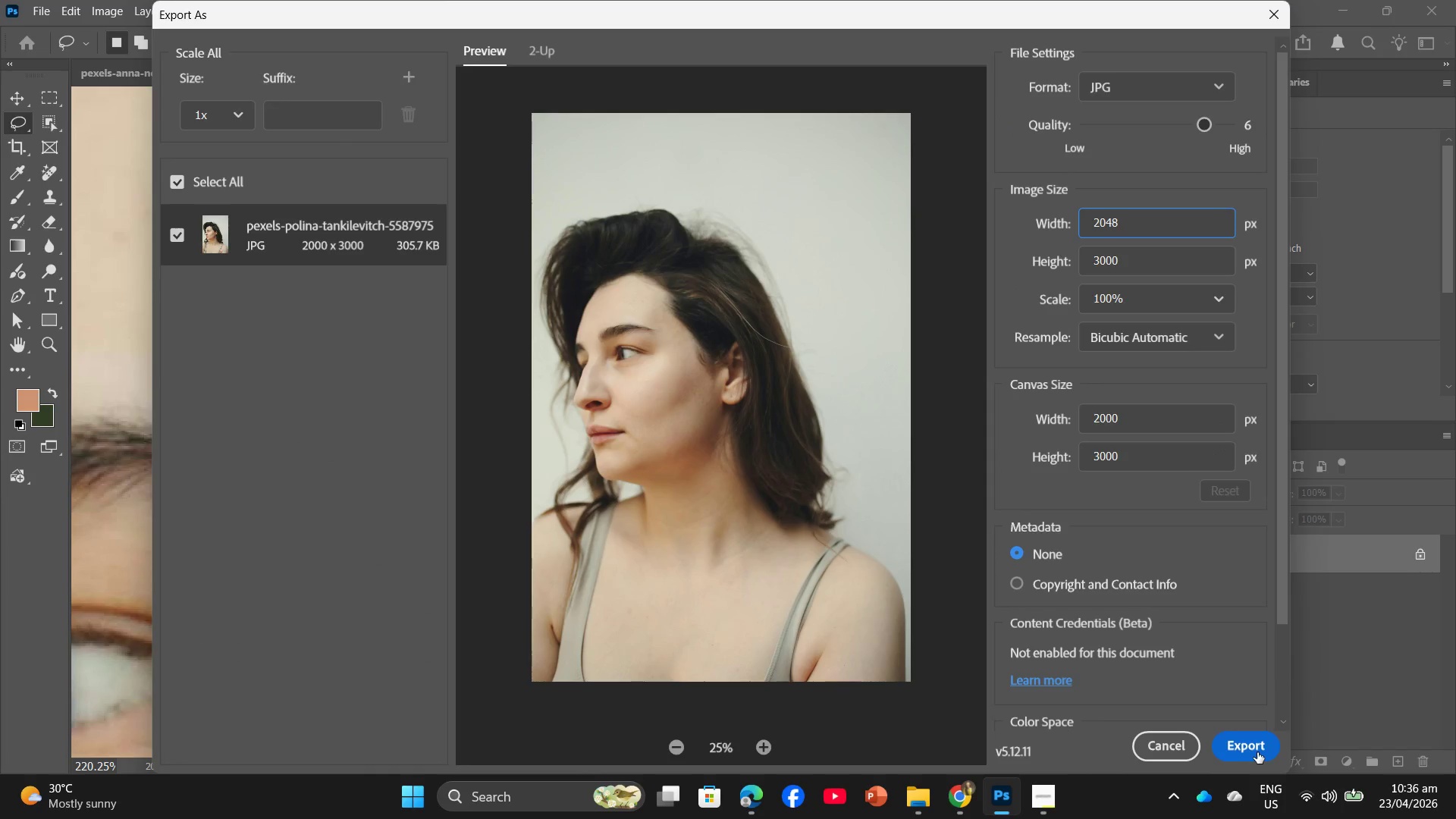 
left_click([1257, 752])
 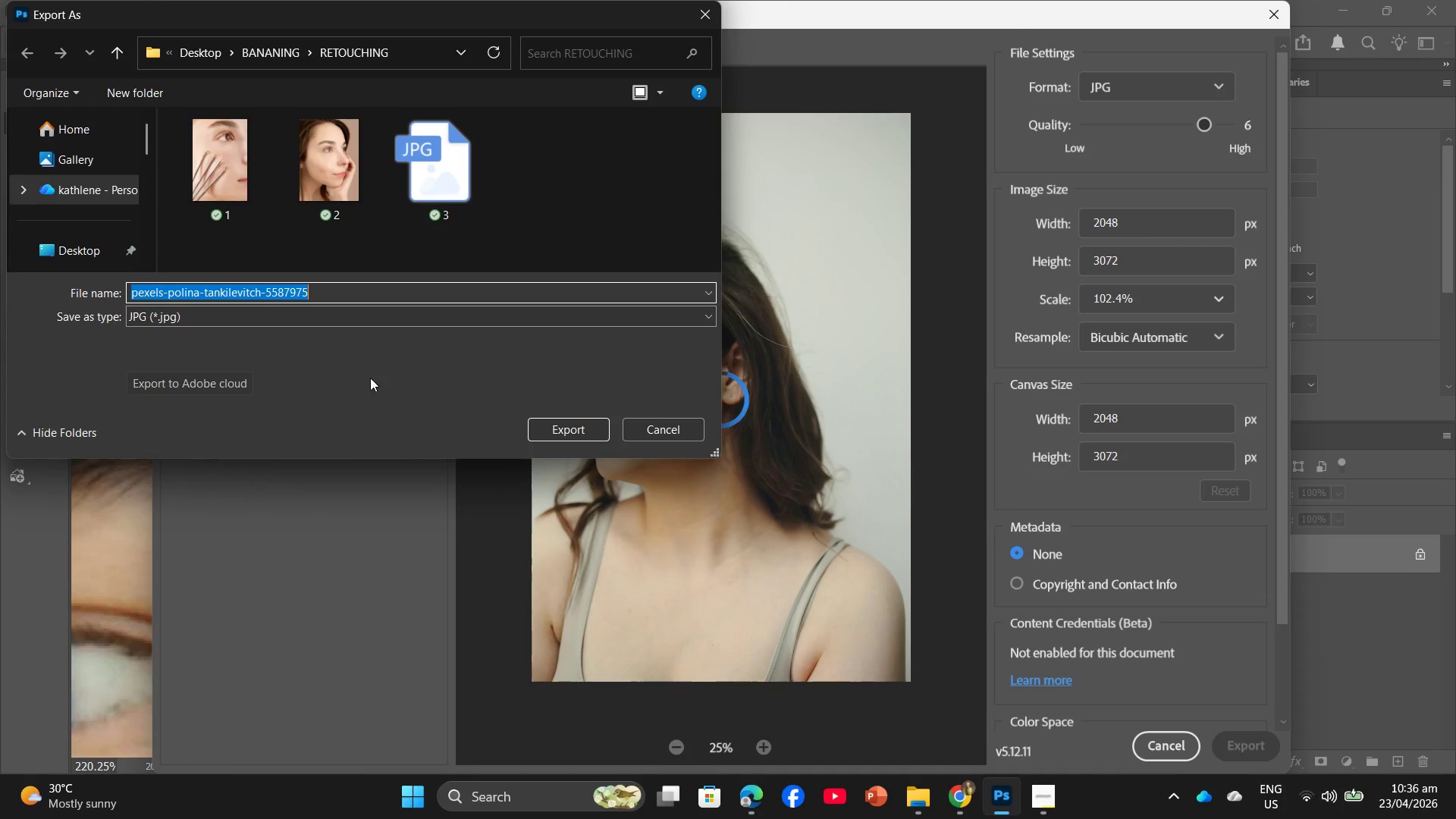 
key(CapsLock)
 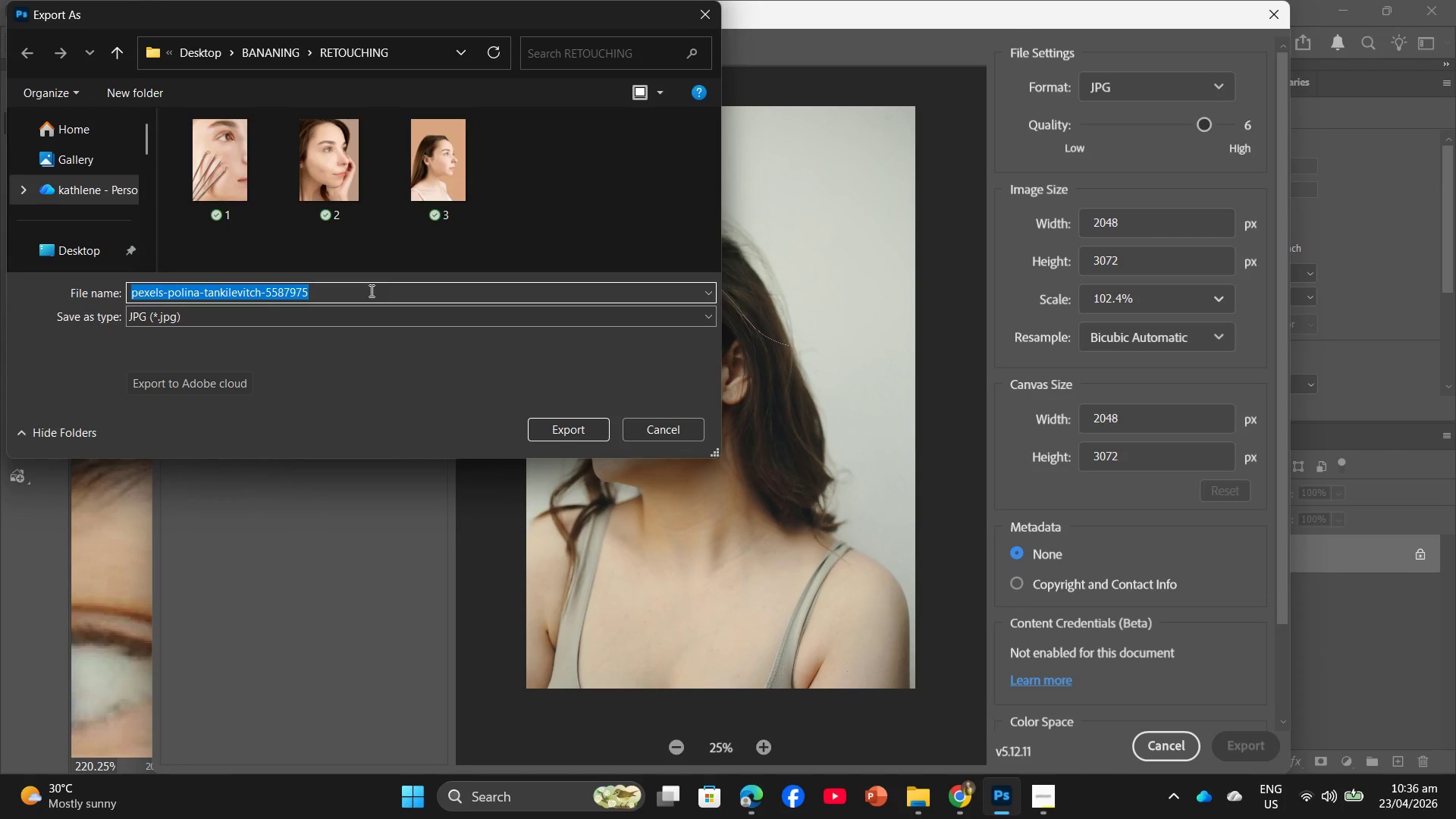 
key(4)
 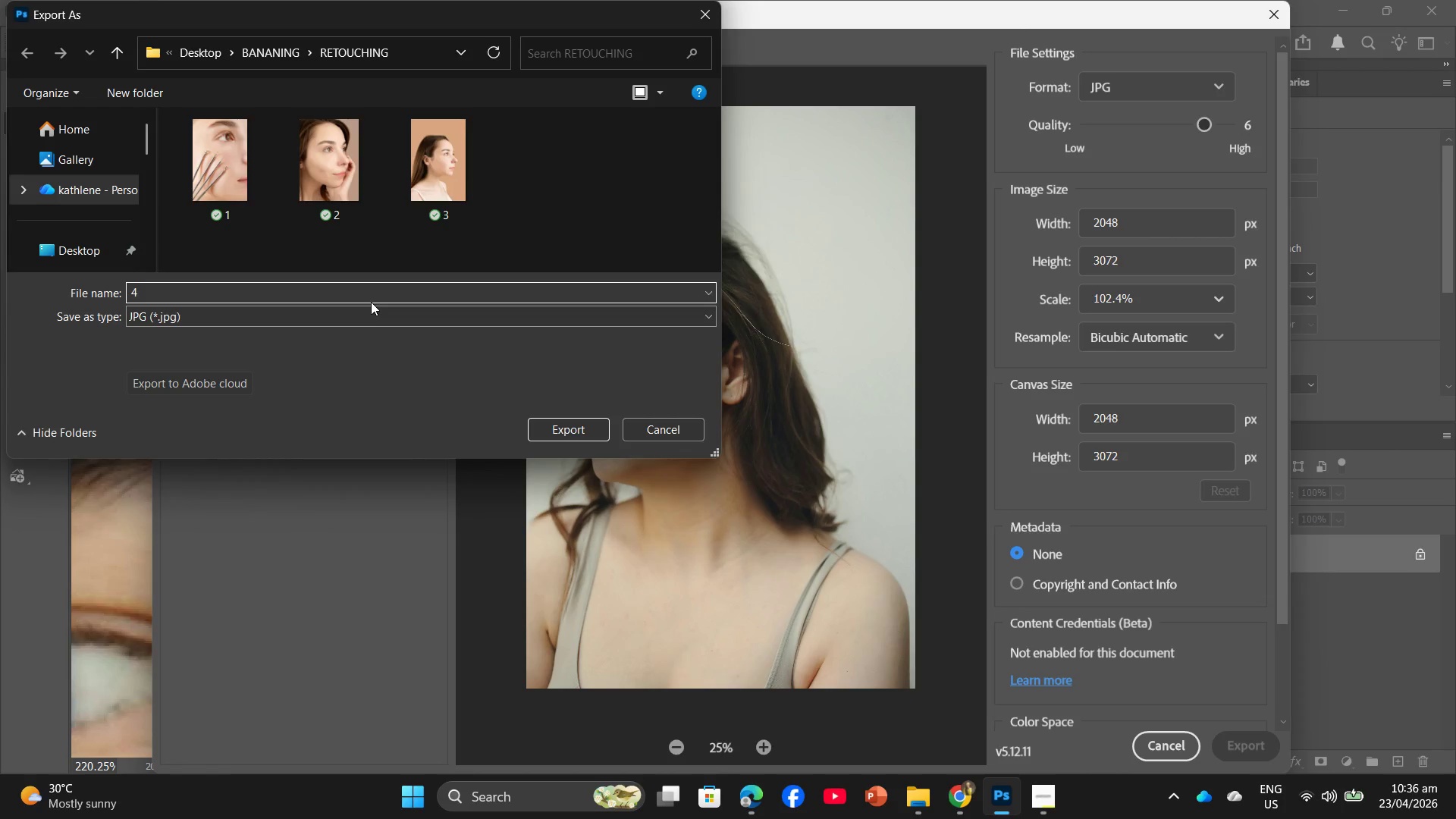 
key(Enter)
 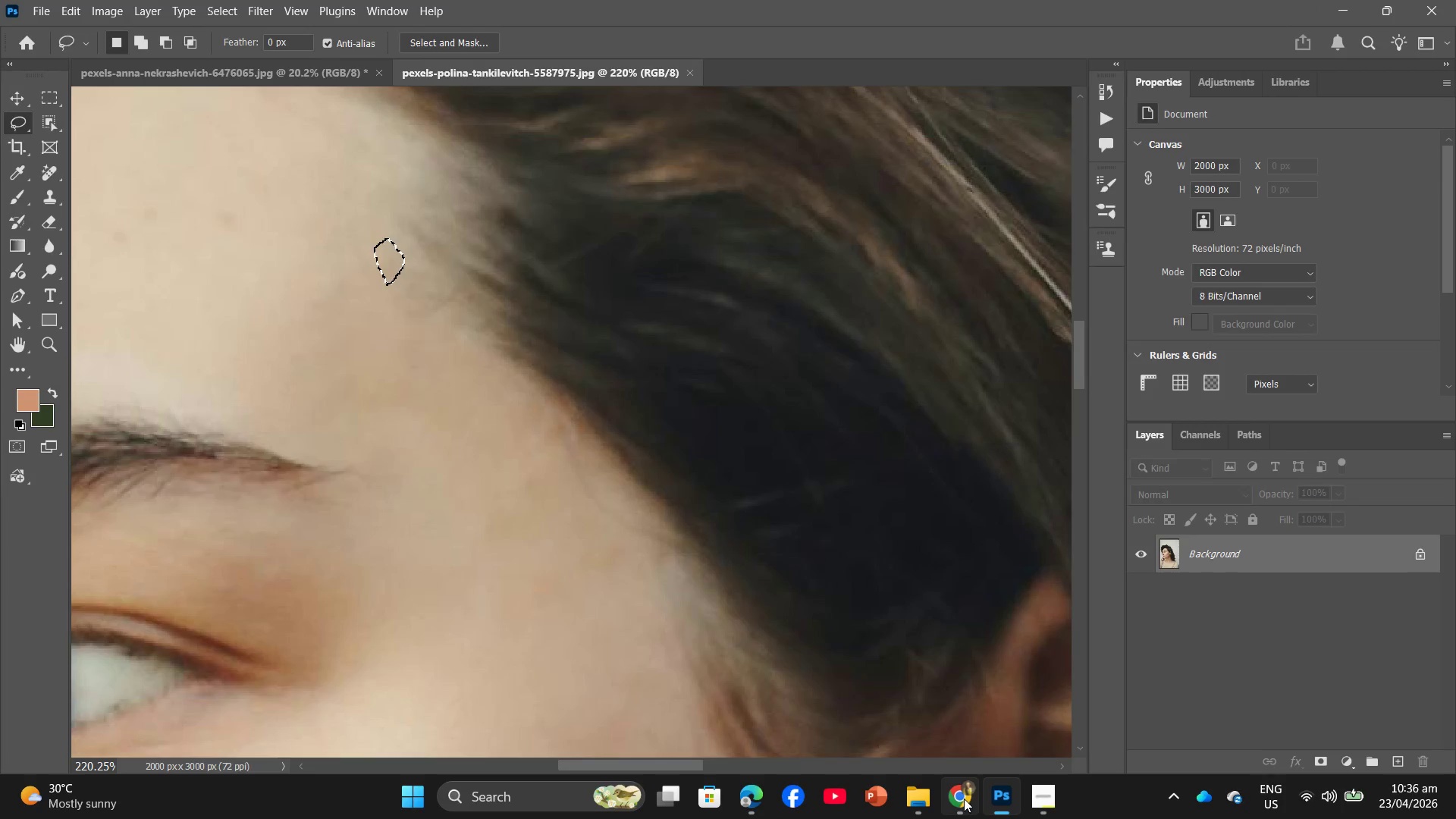 
left_click([954, 748])
 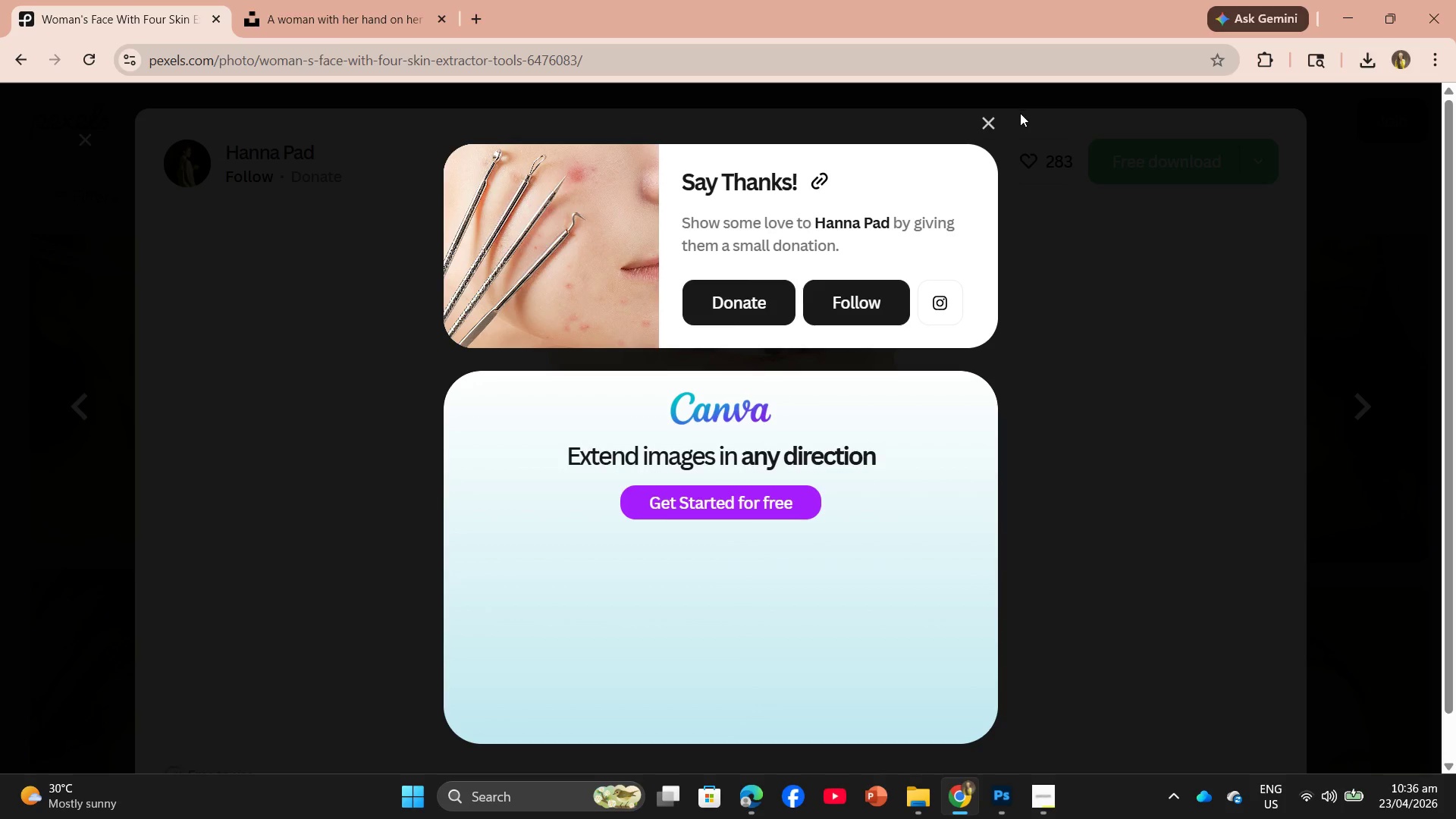 
left_click([989, 130])
 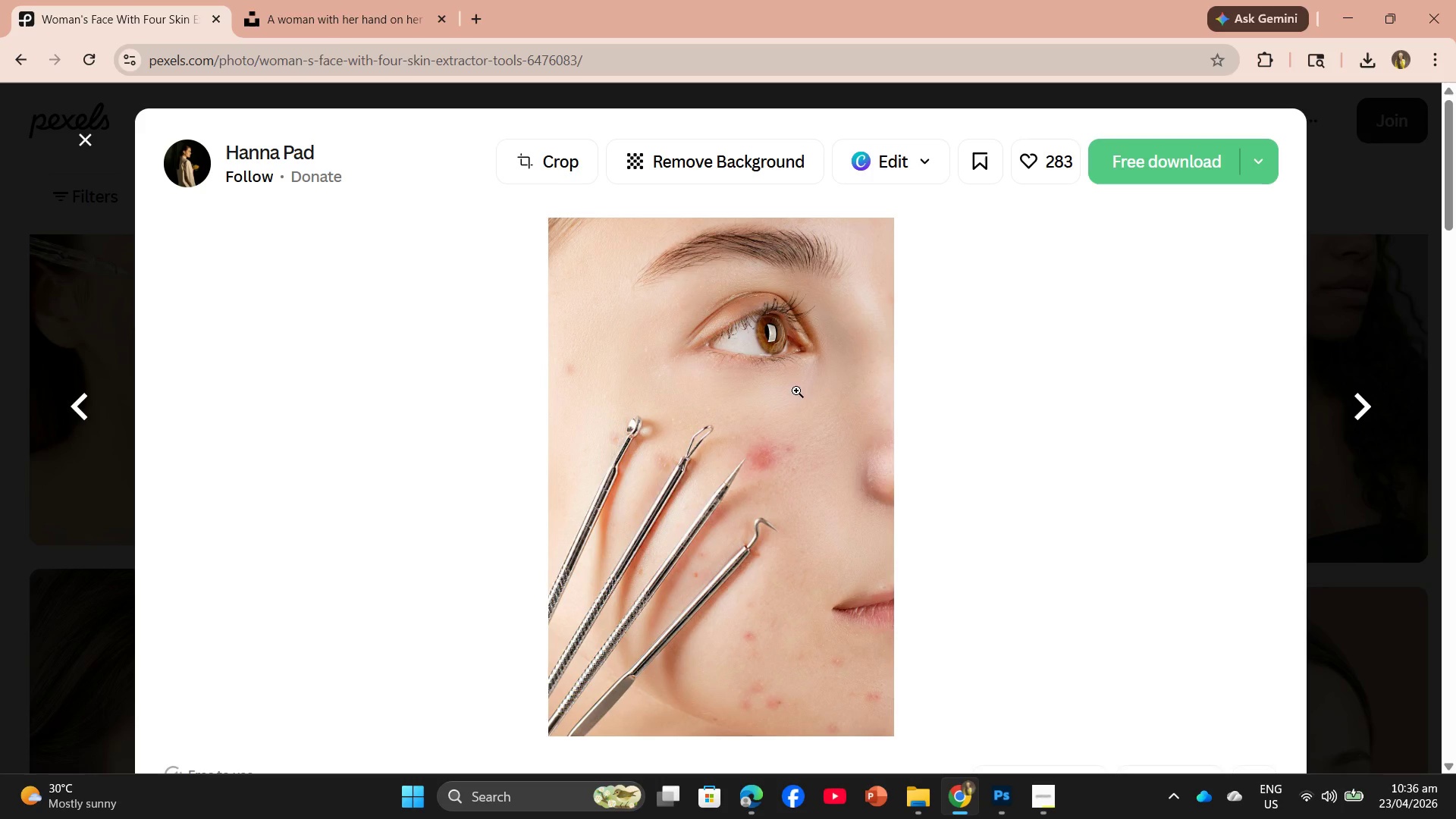 
scroll: coordinate [1046, 401], scroll_direction: down, amount: 59.0